 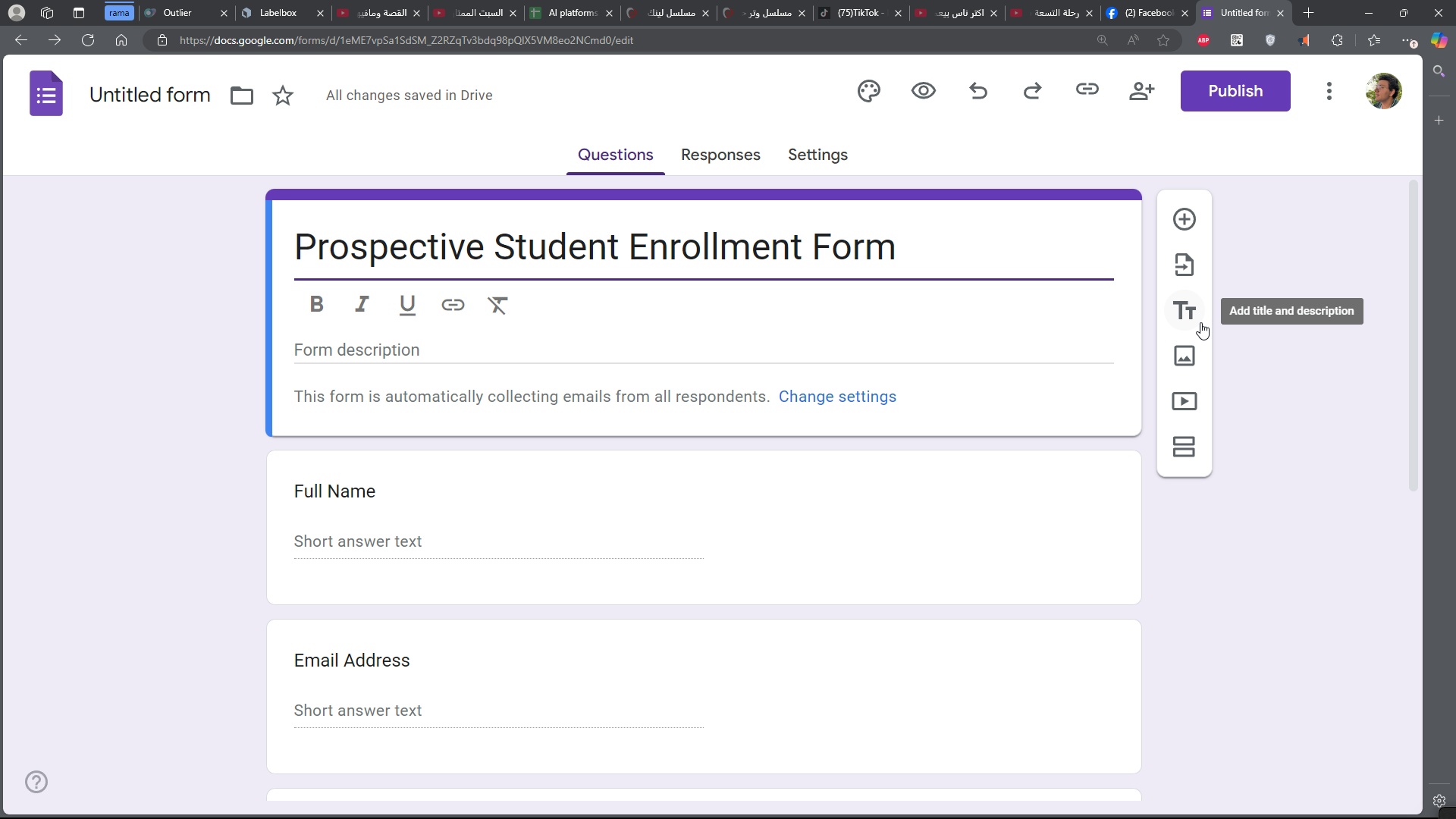 
left_click([1192, 443])
 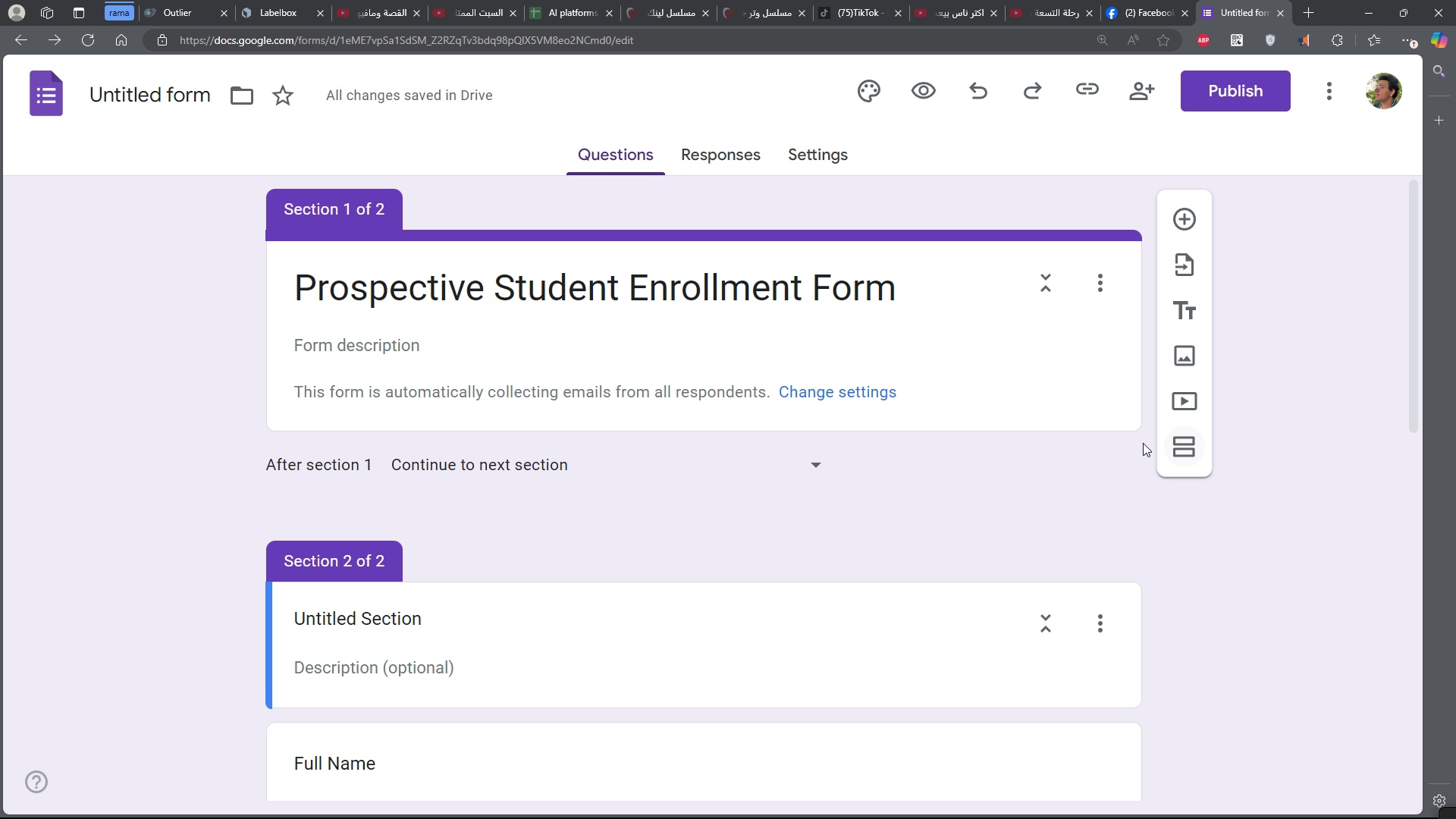 
key(Control+Z)
 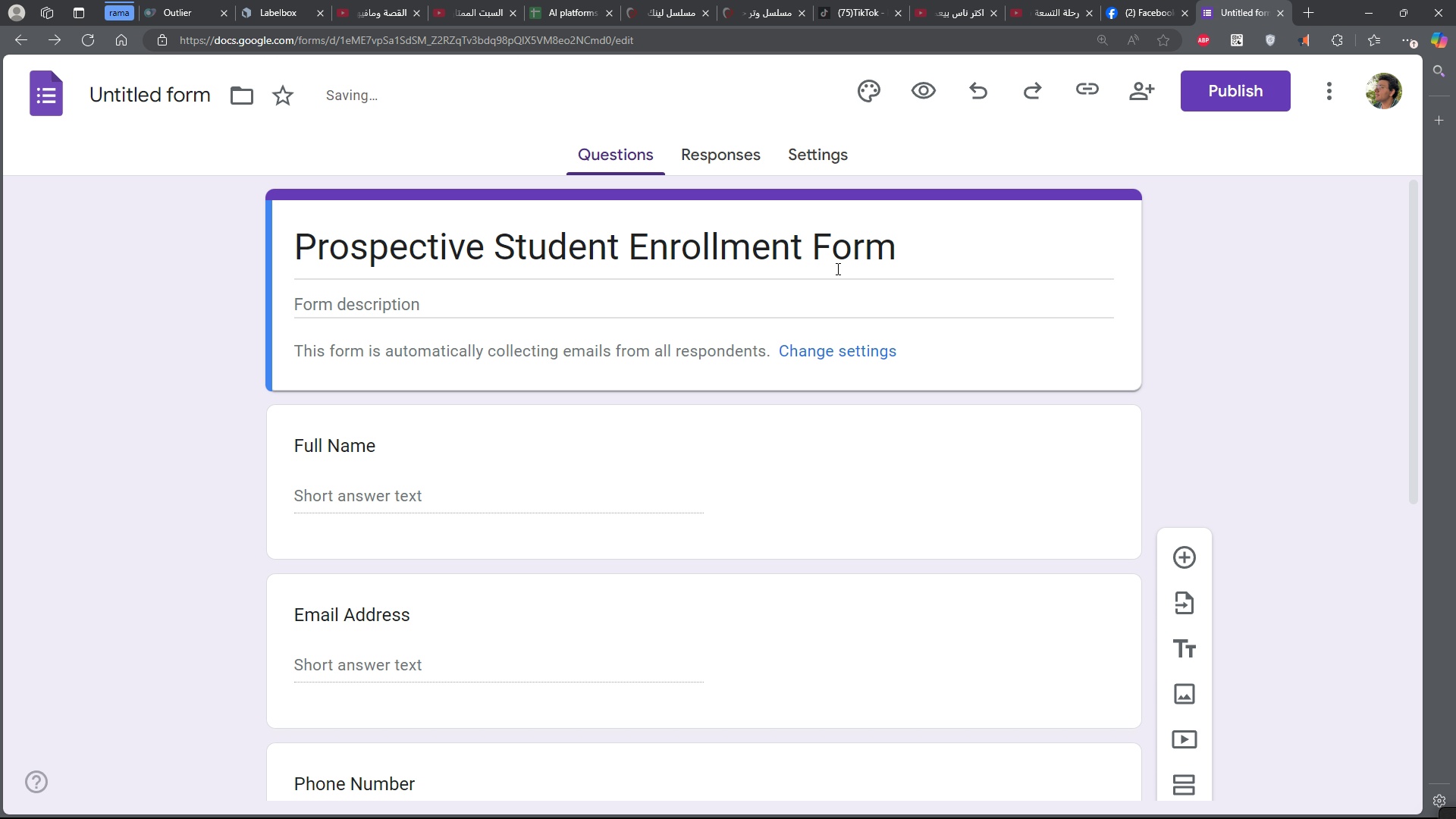 
scroll: coordinate [860, 331], scroll_direction: up, amount: 4.0
 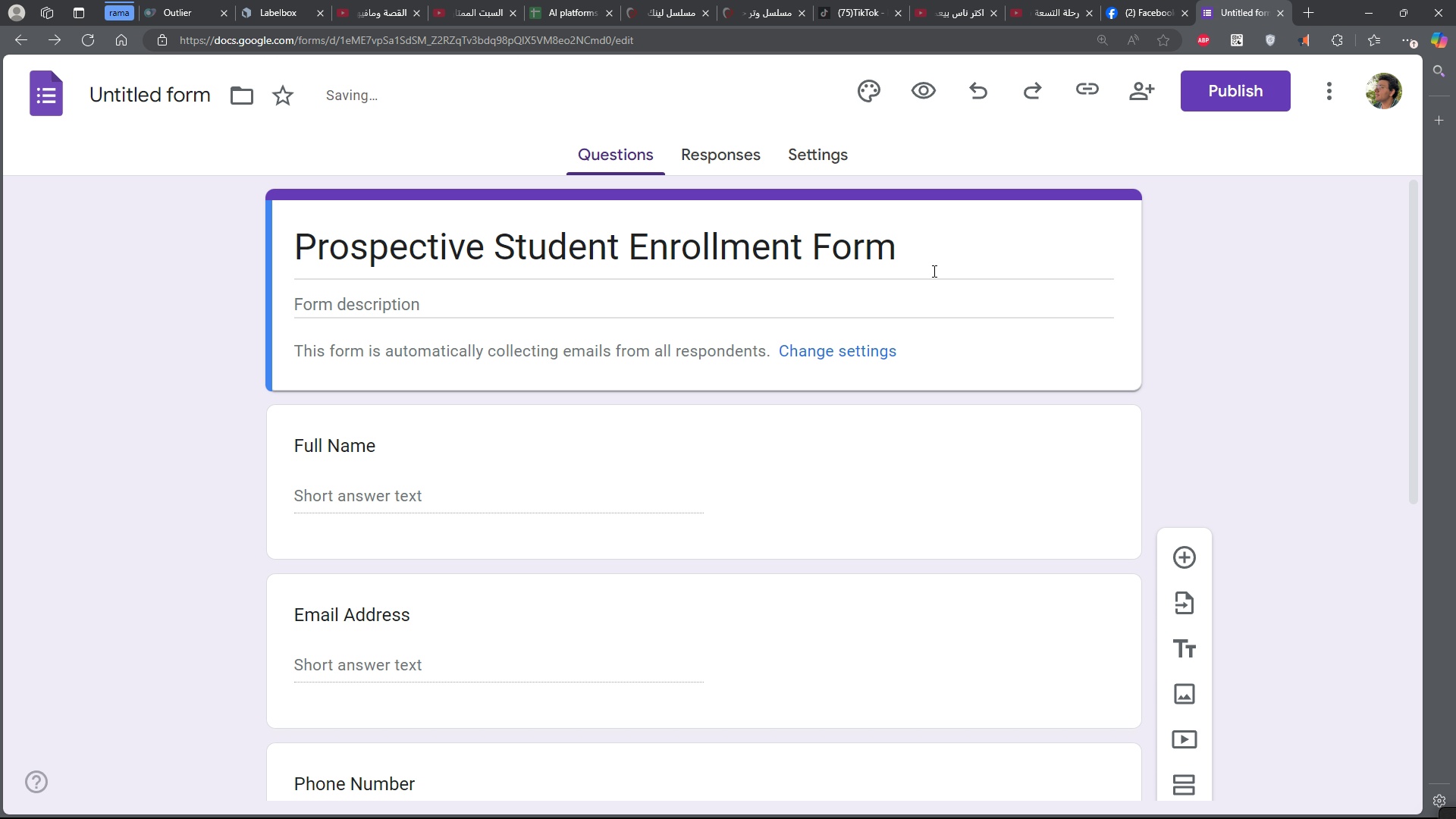 
left_click([933, 271])
 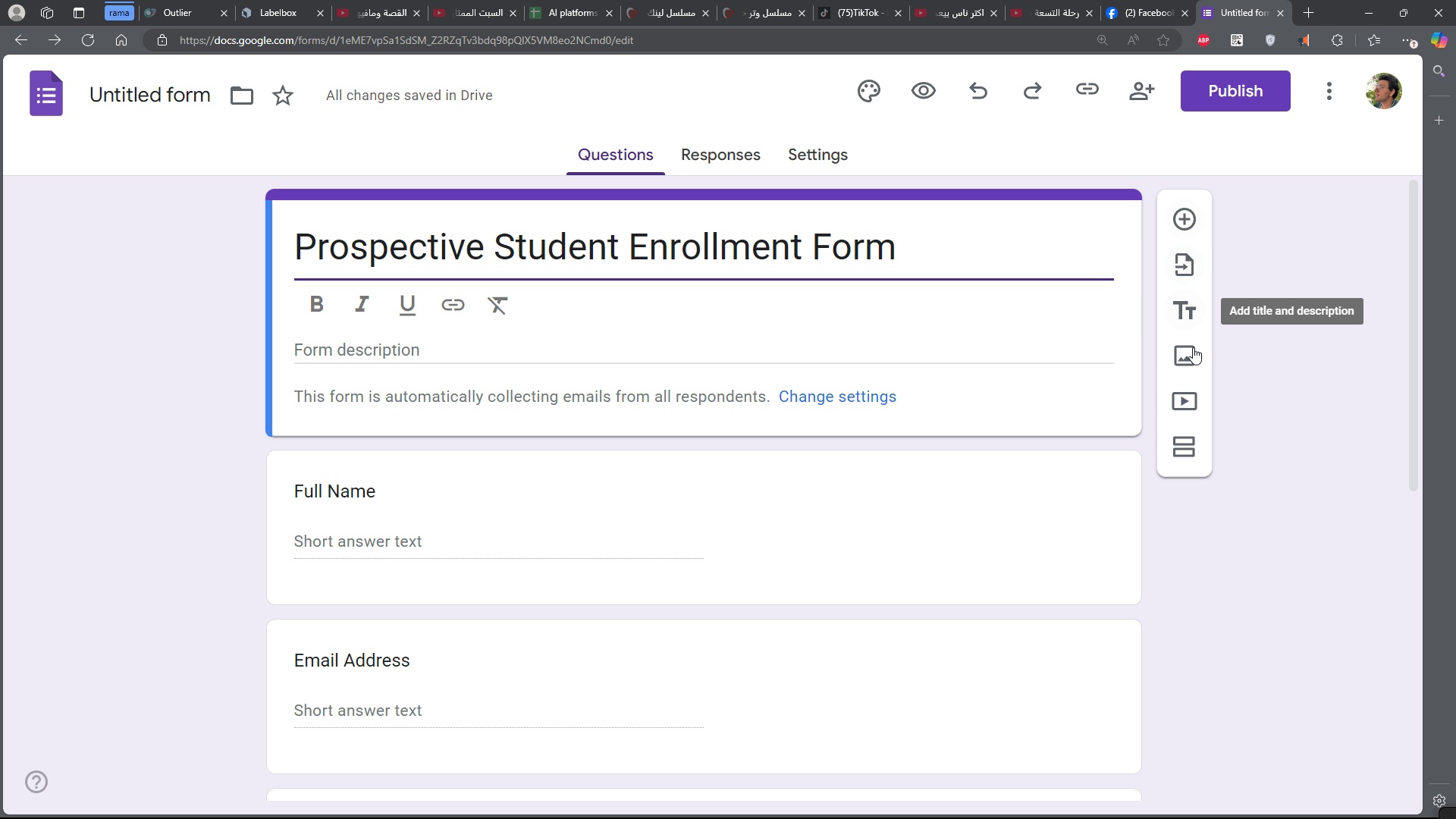 
key(Alt+AltLeft)
 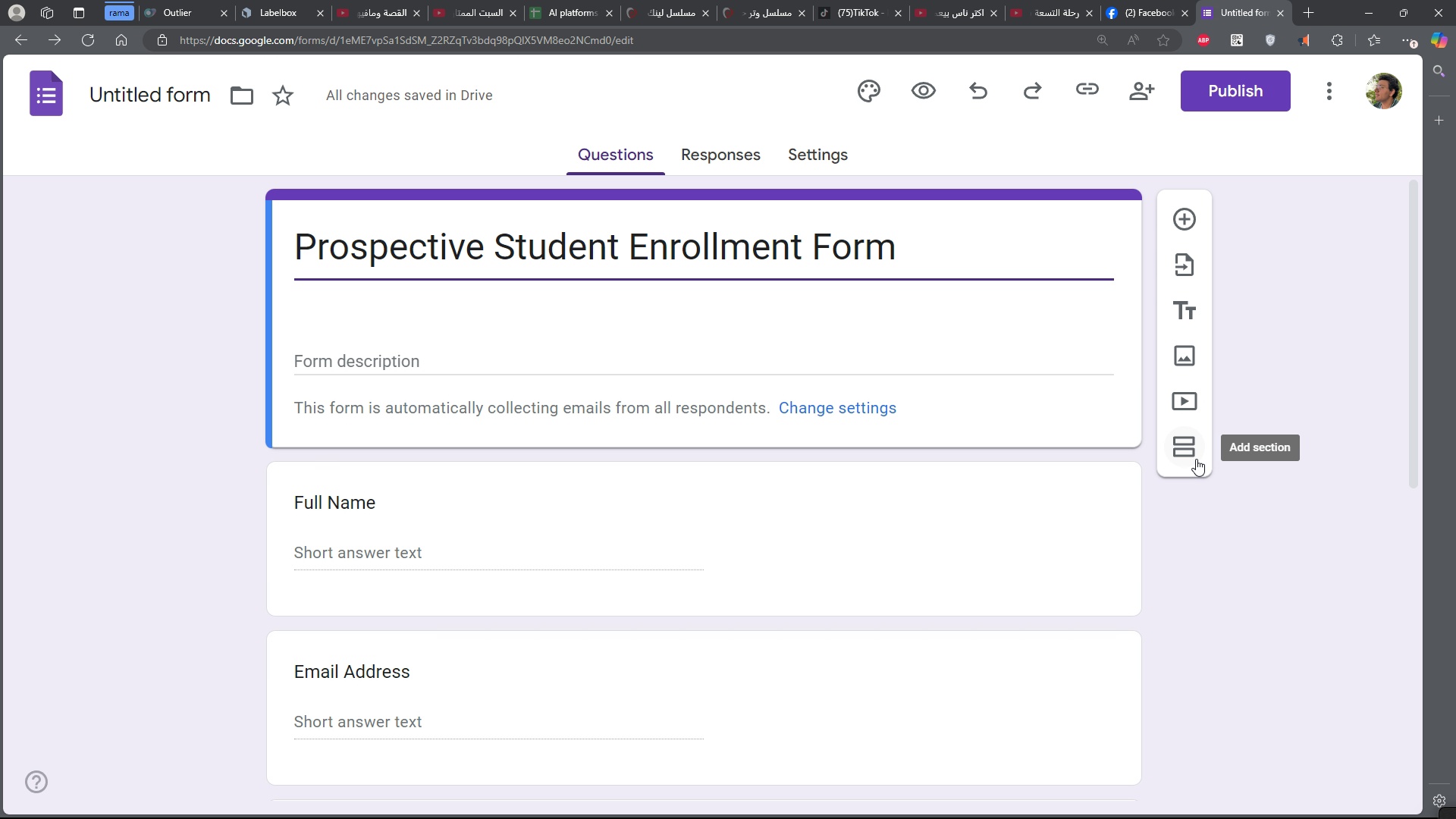 
key(Alt+Tab)